 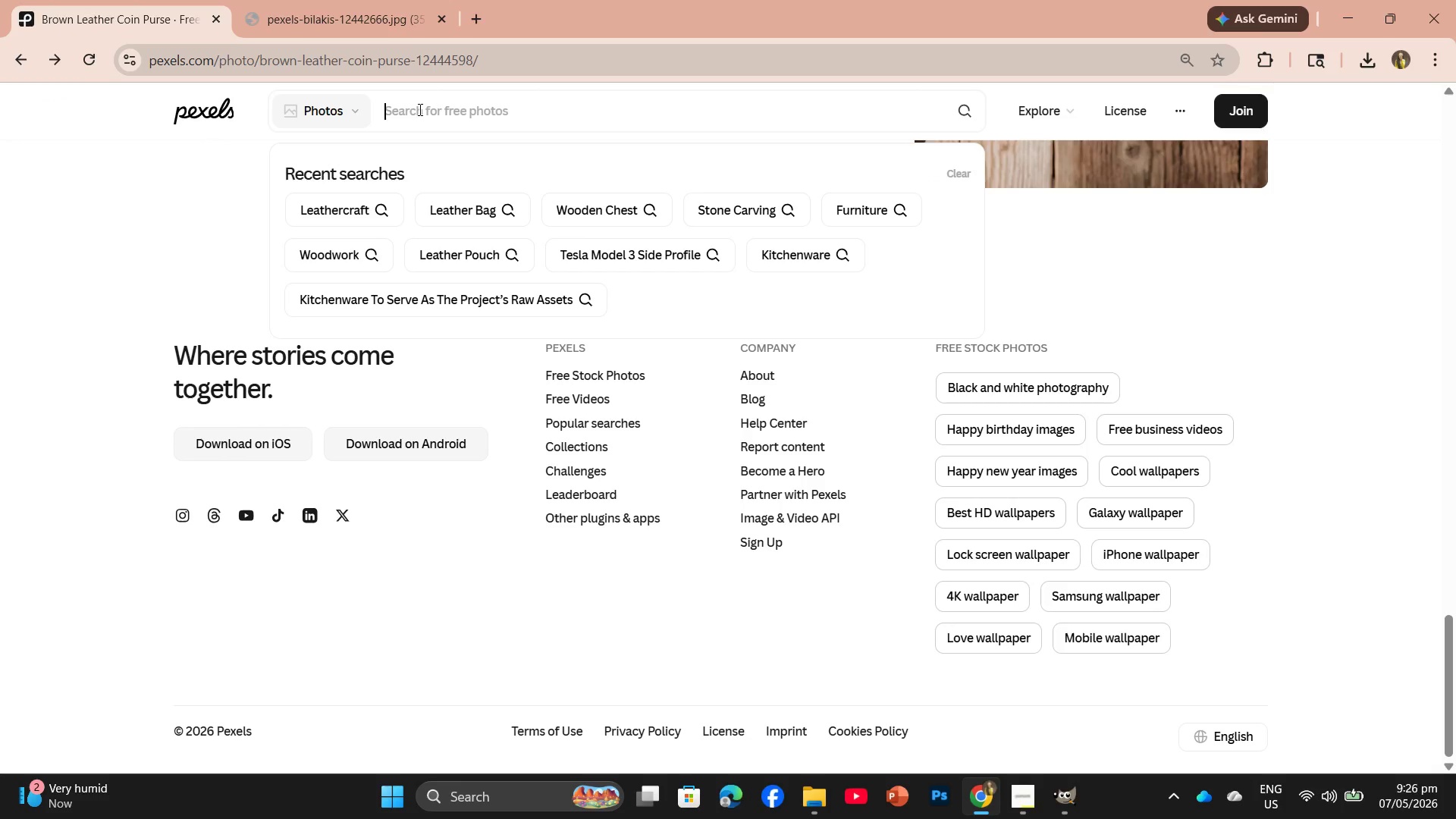 
type(ARTISAN GOODS)
 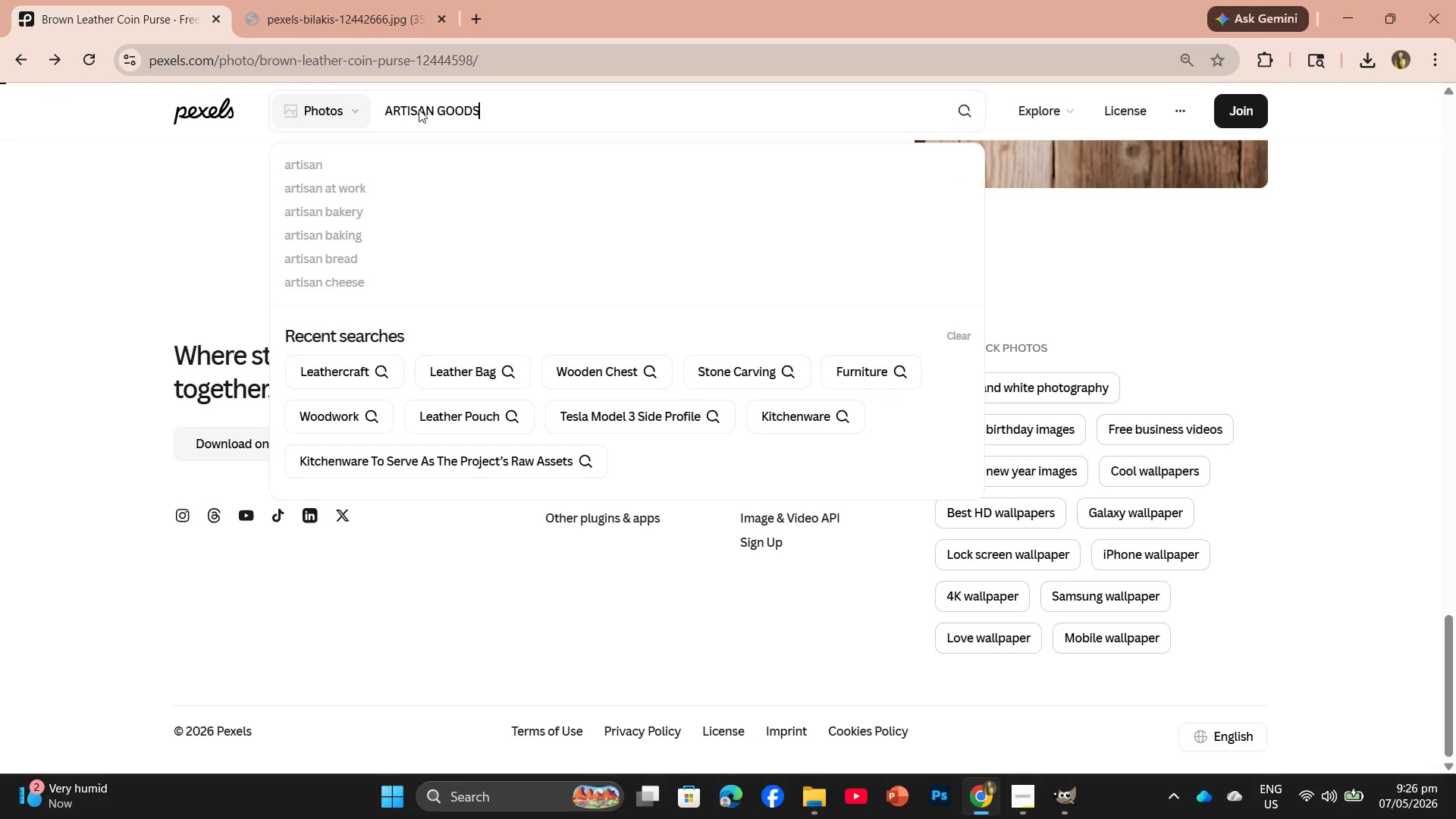 
key(Enter)
 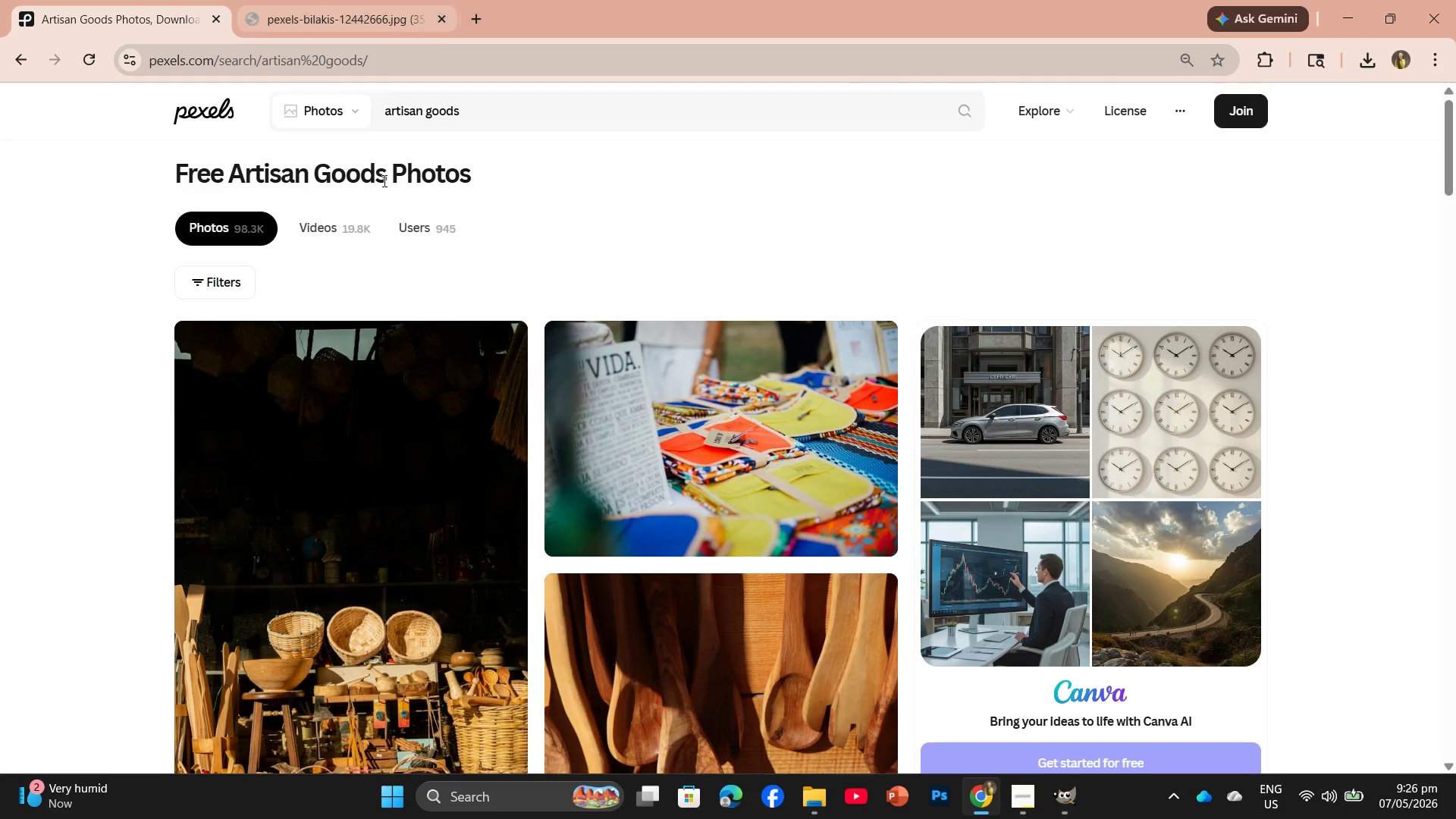 
scroll: coordinate [730, 507], scroll_direction: down, amount: 5.0
 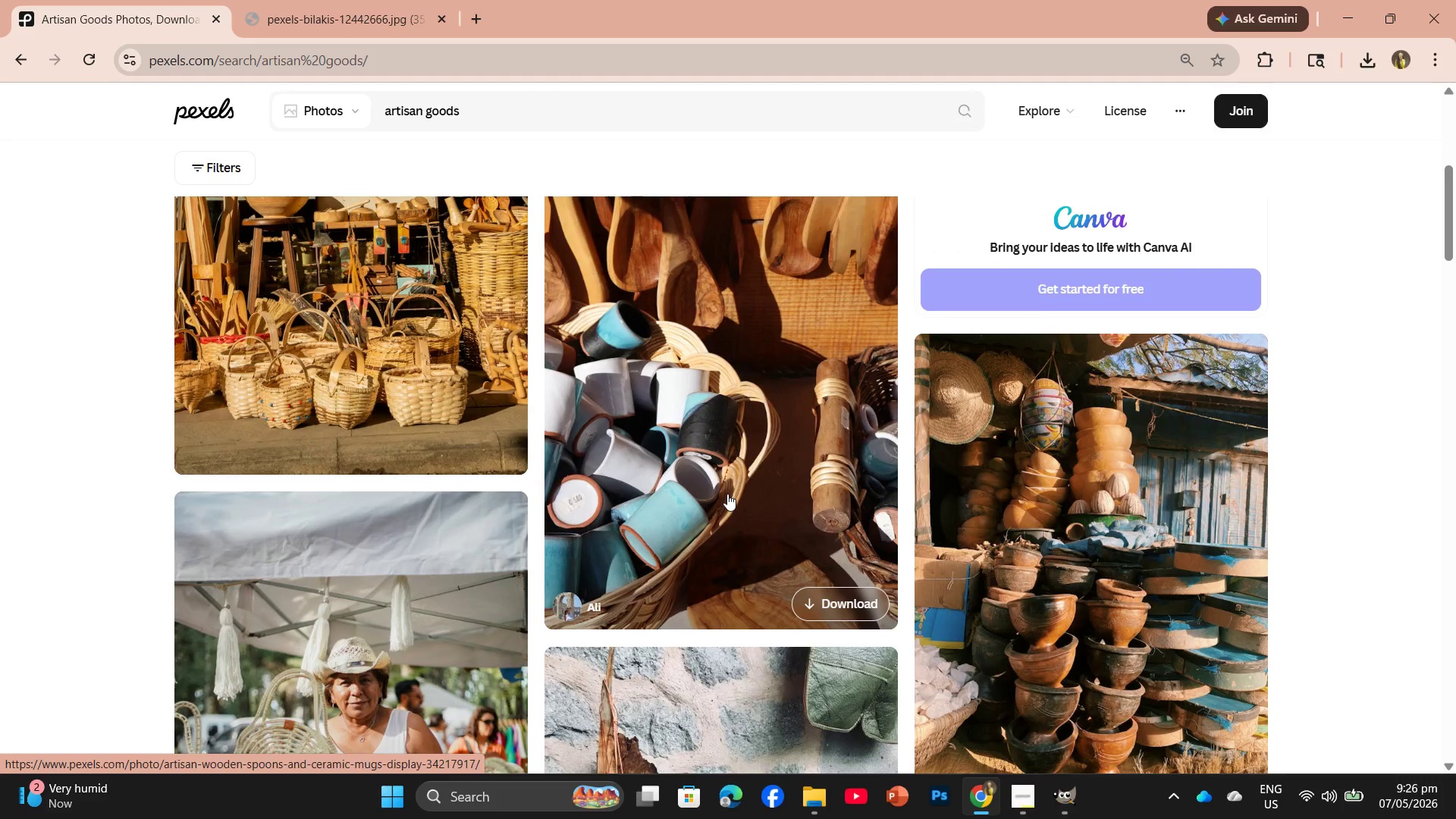 
scroll: coordinate [729, 482], scroll_direction: up, amount: 3.0
 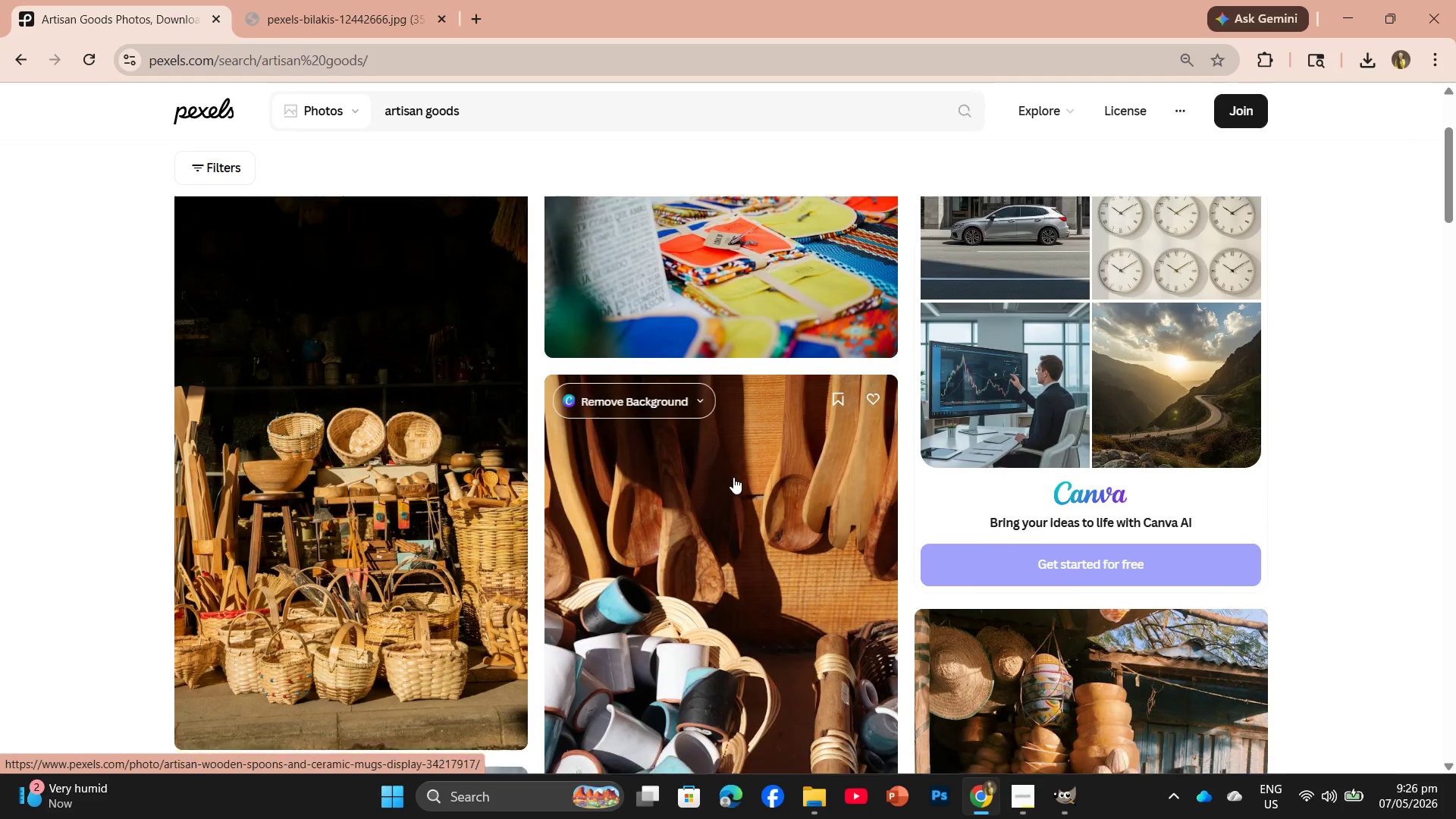 
scroll: coordinate [736, 477], scroll_direction: down, amount: 10.0
 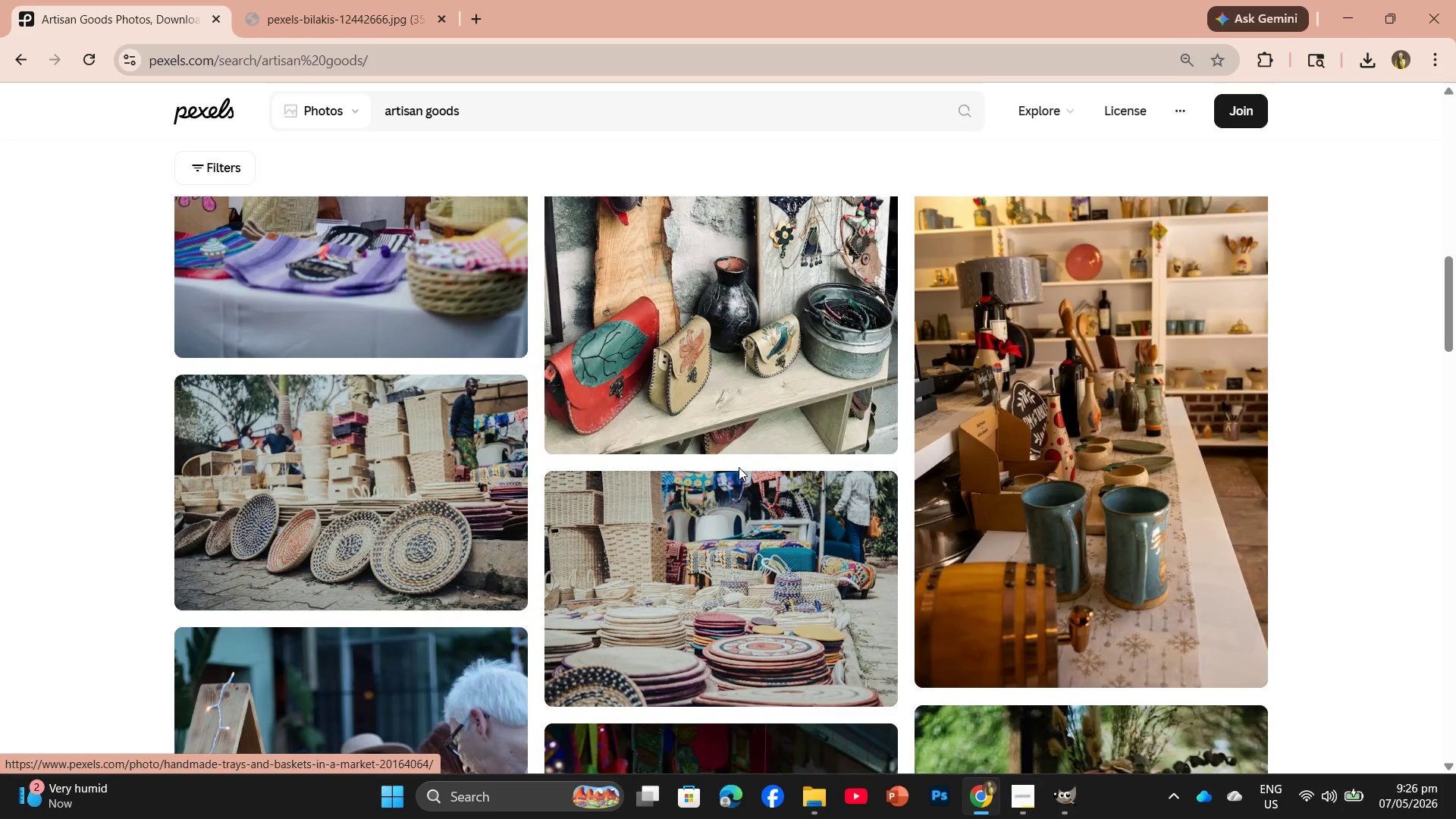 
scroll: coordinate [742, 437], scroll_direction: up, amount: 1.0
 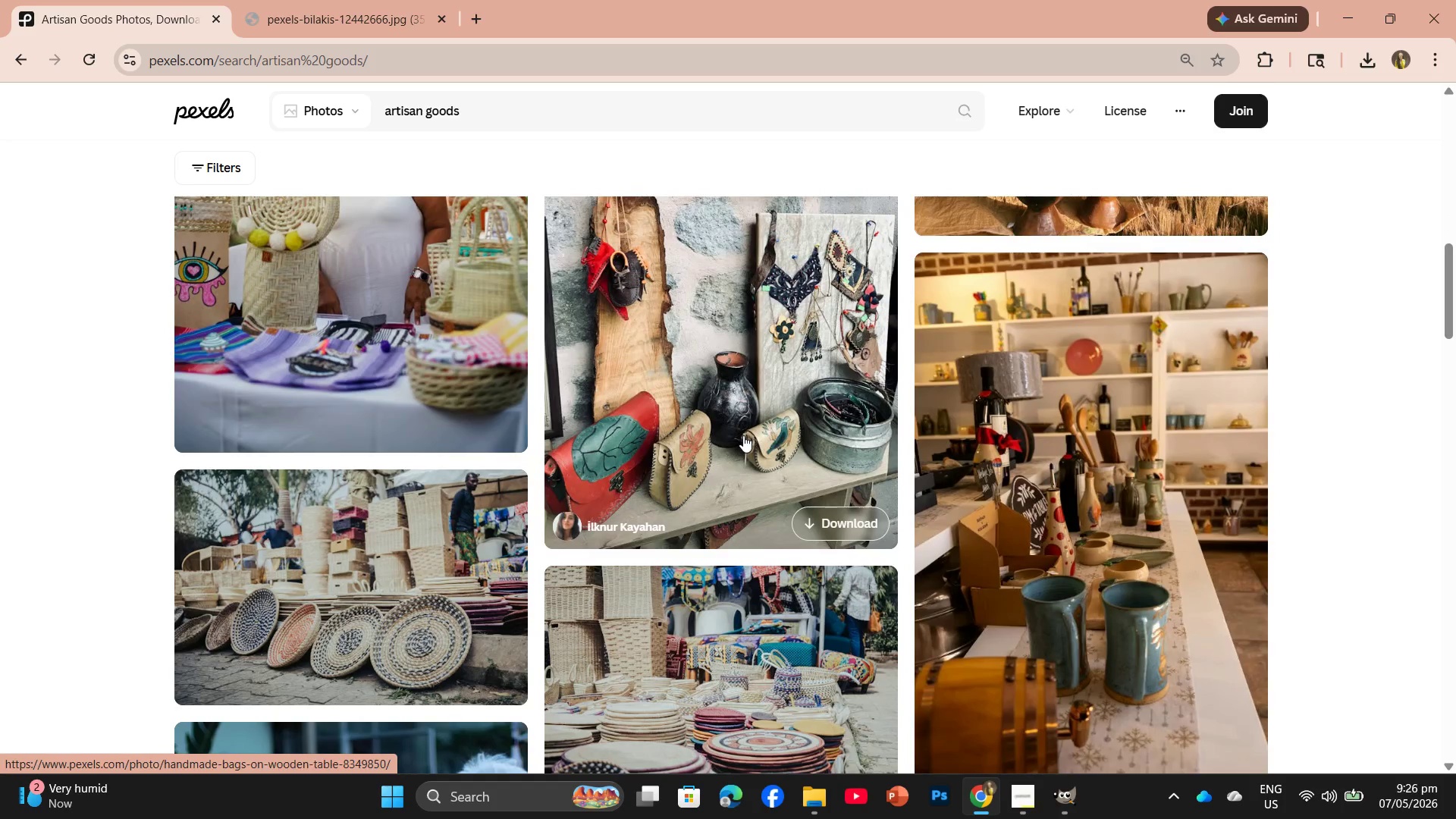 
scroll: coordinate [758, 436], scroll_direction: down, amount: 16.0
 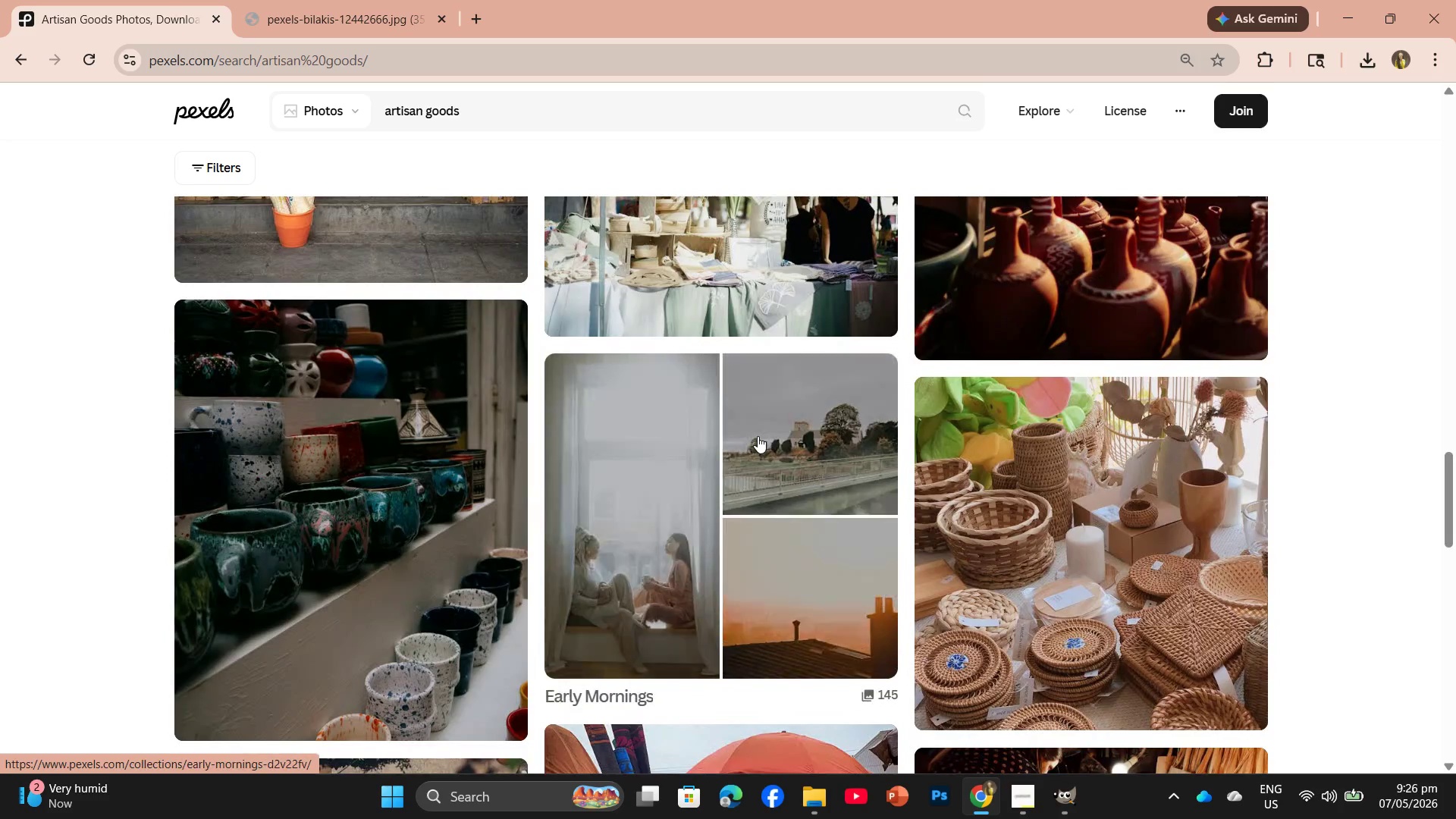 
scroll: coordinate [758, 436], scroll_direction: up, amount: 5.0
 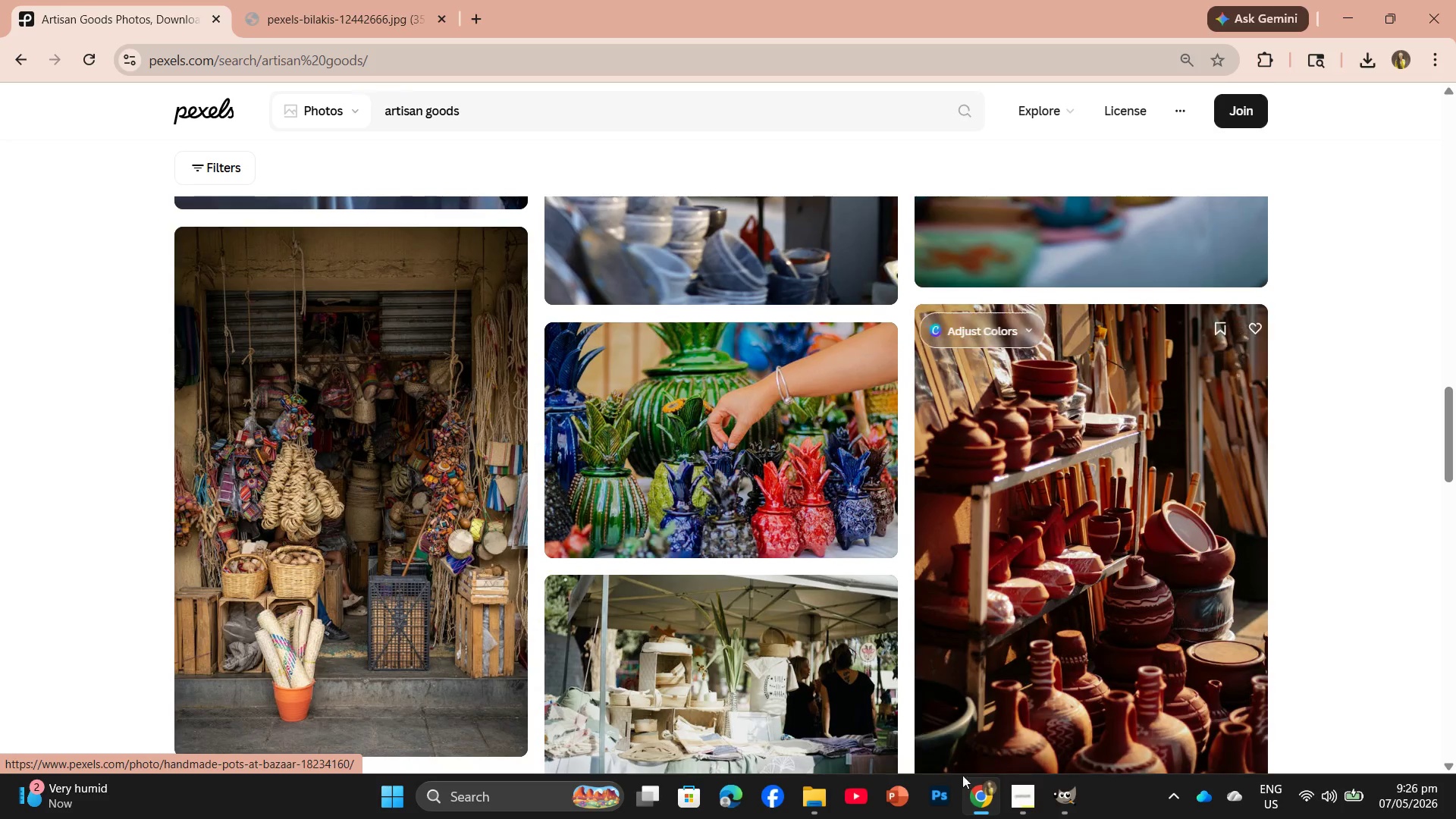 
left_click([1025, 802])